 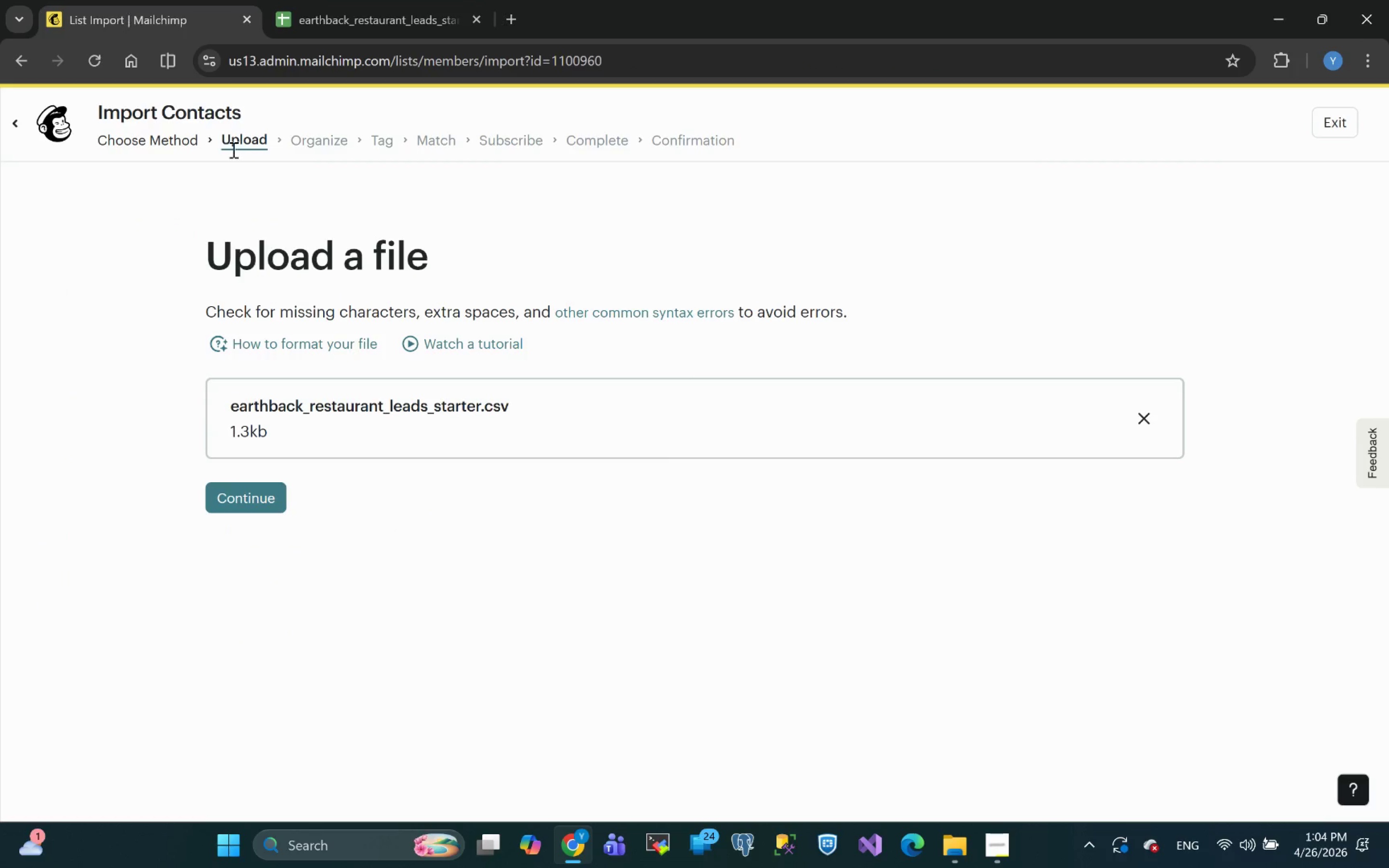 
left_click([259, 499])
 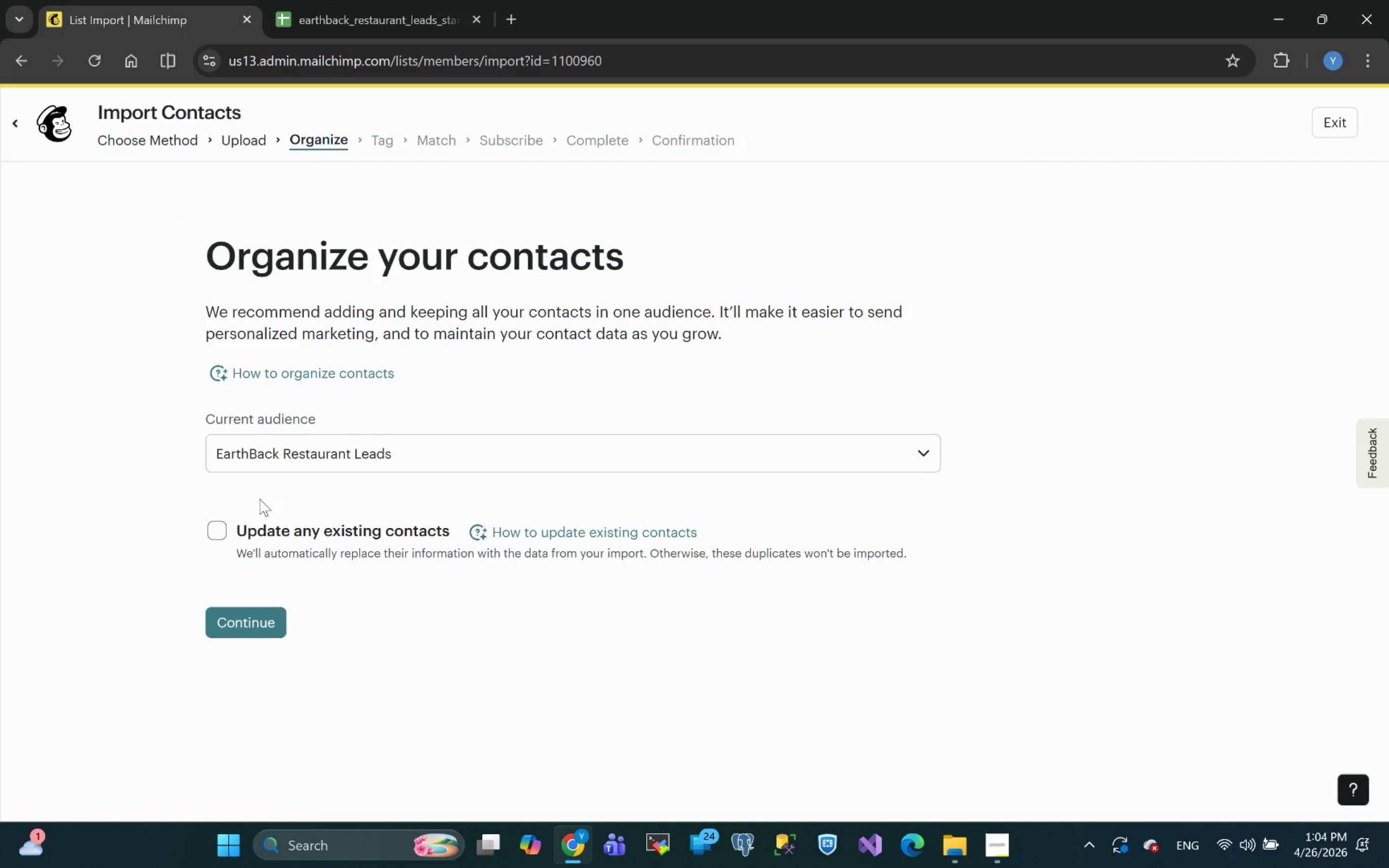 
wait(9.07)
 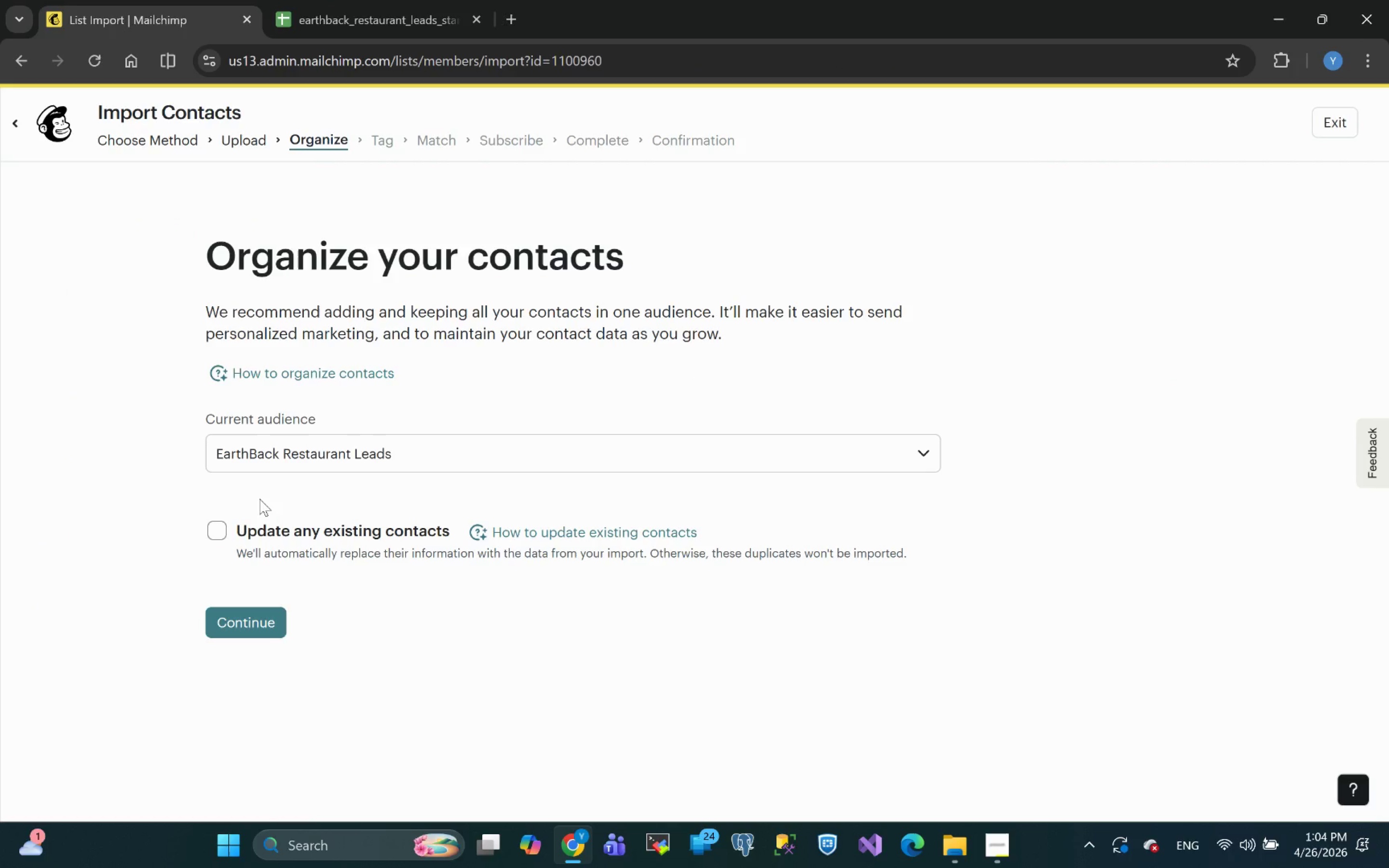 
left_click([221, 525])
 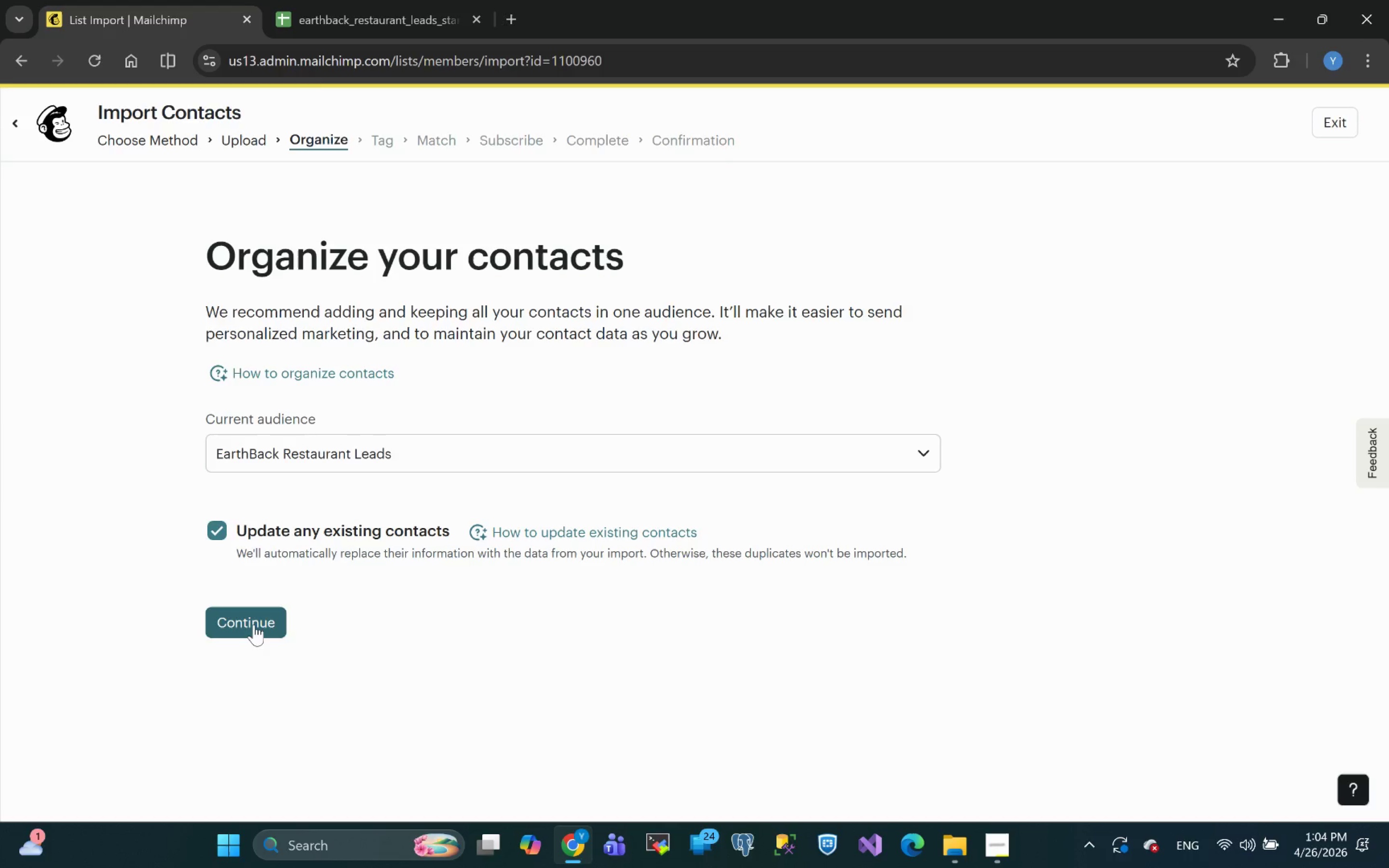 
left_click([254, 624])
 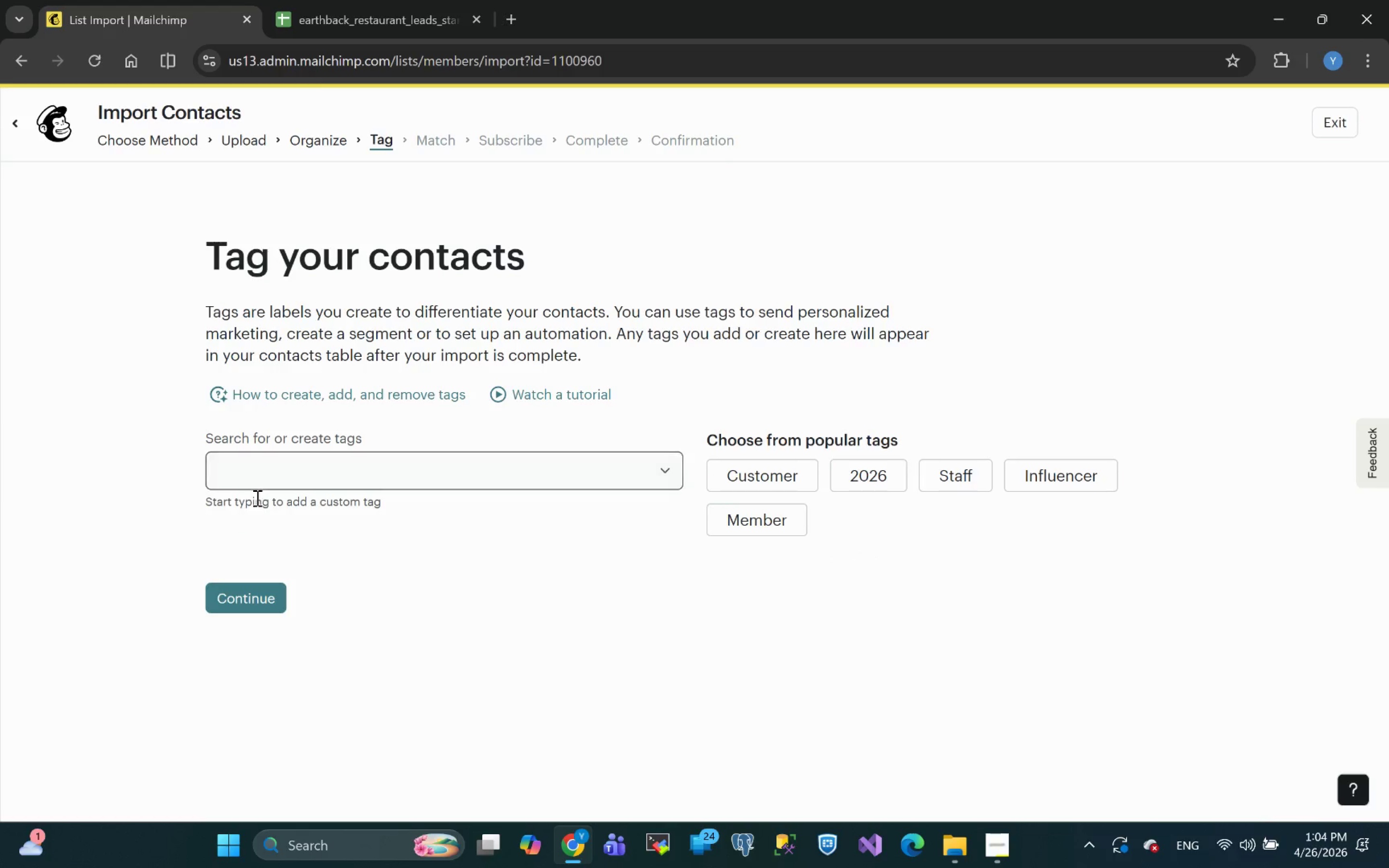 
left_click([247, 469])
 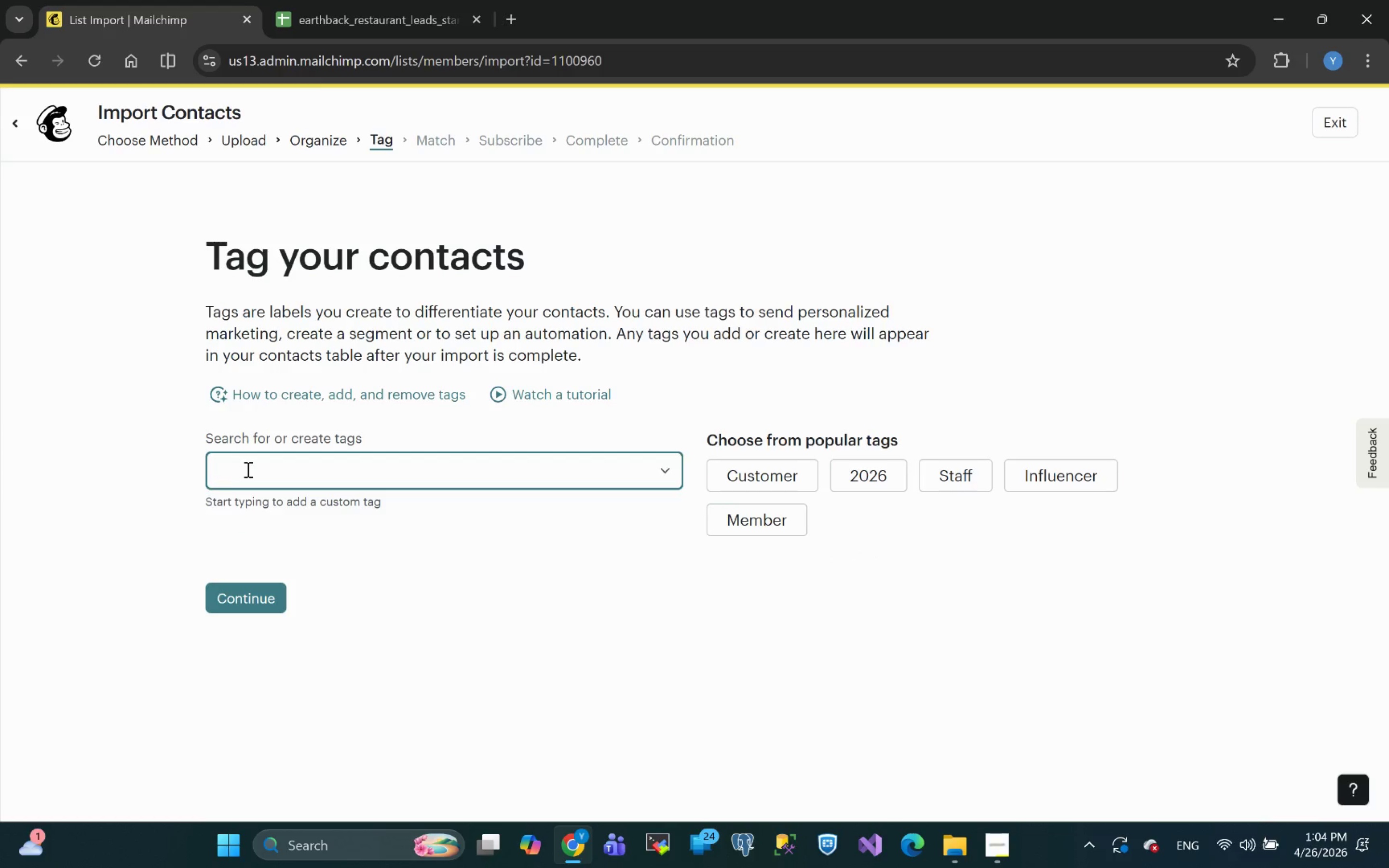 
type(Earth_Back)
 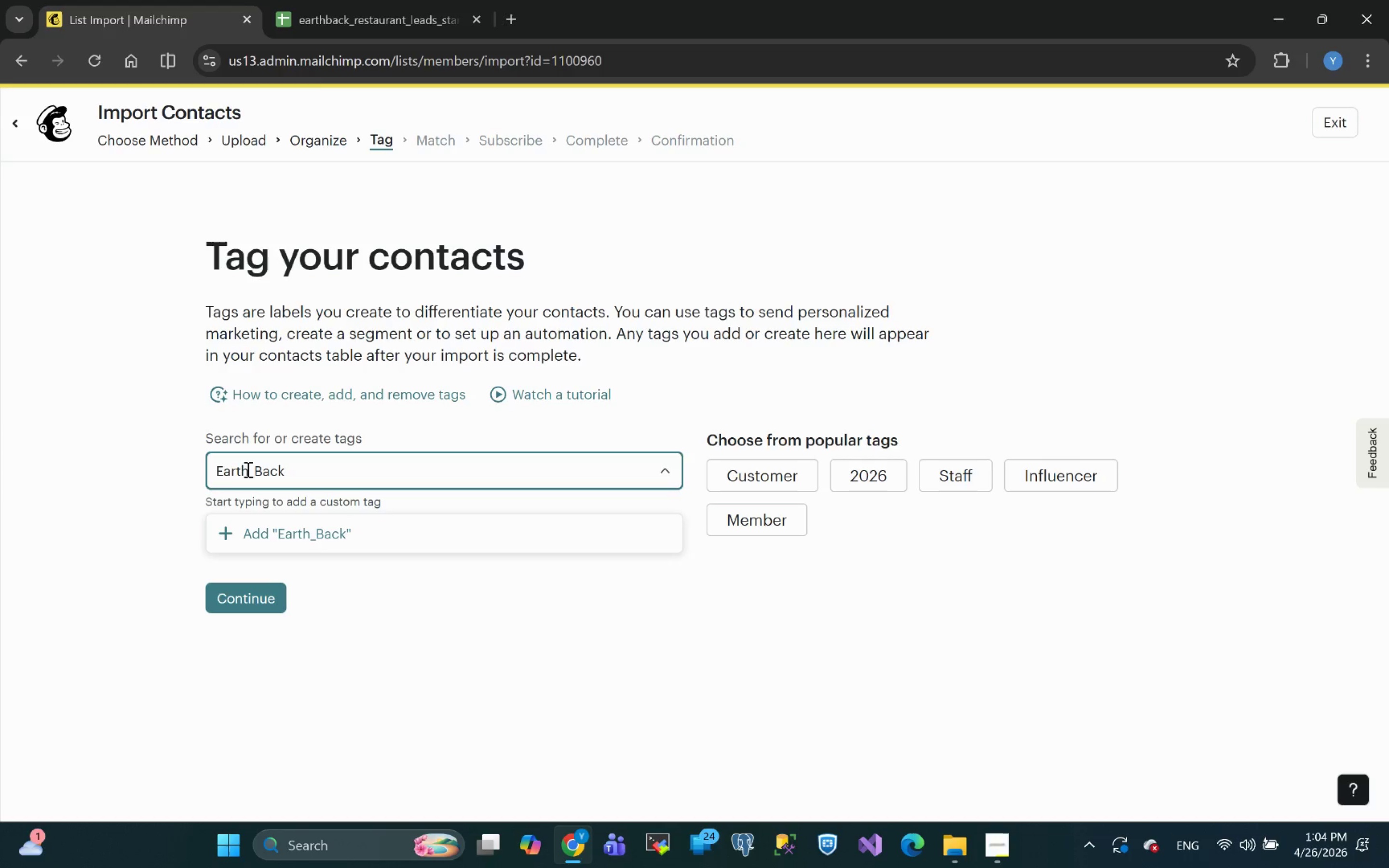 
type(_RFes)
key(Backspace)
key(Backspace)
key(Backspace)
type(est)
 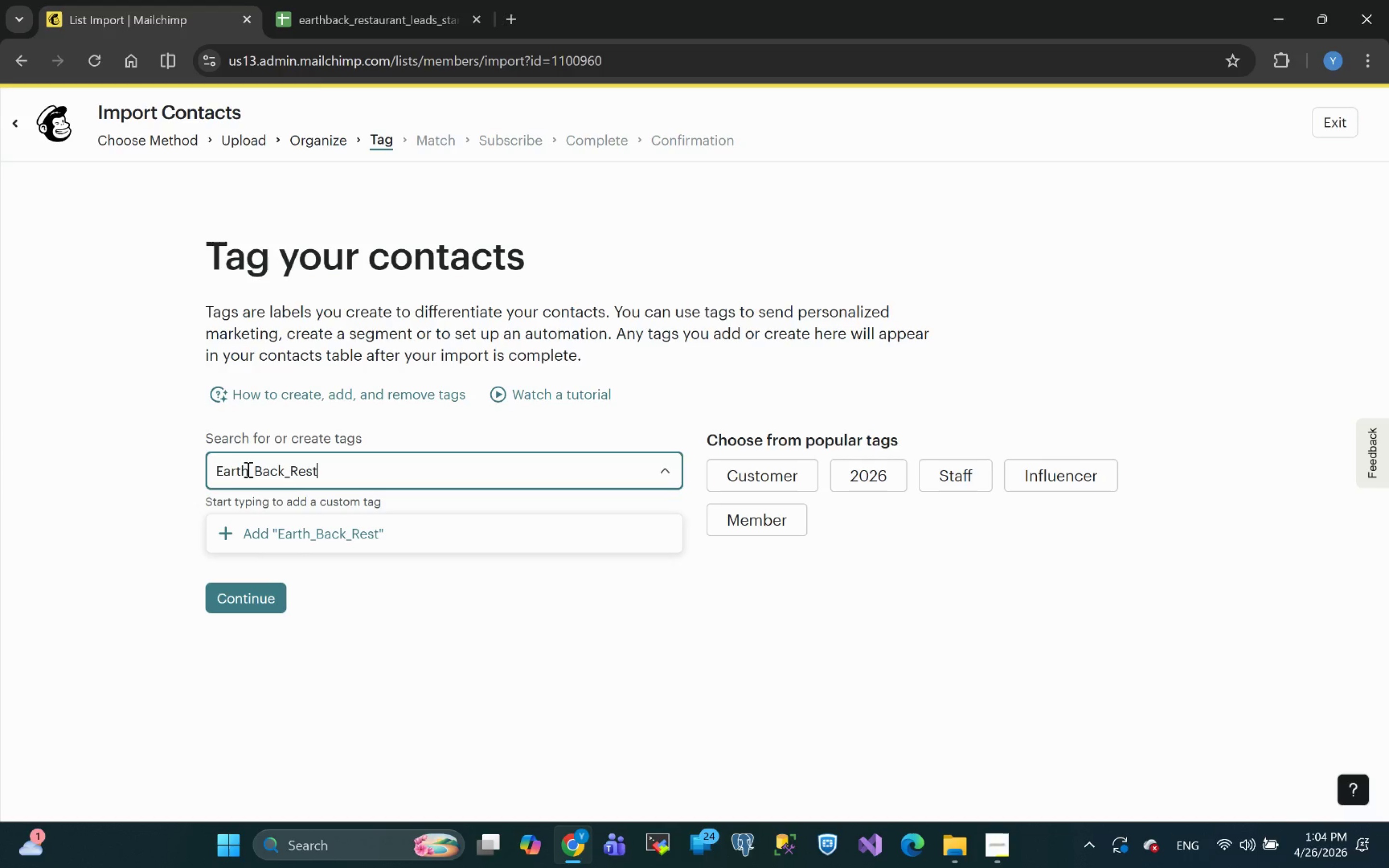 
type(aurant)
 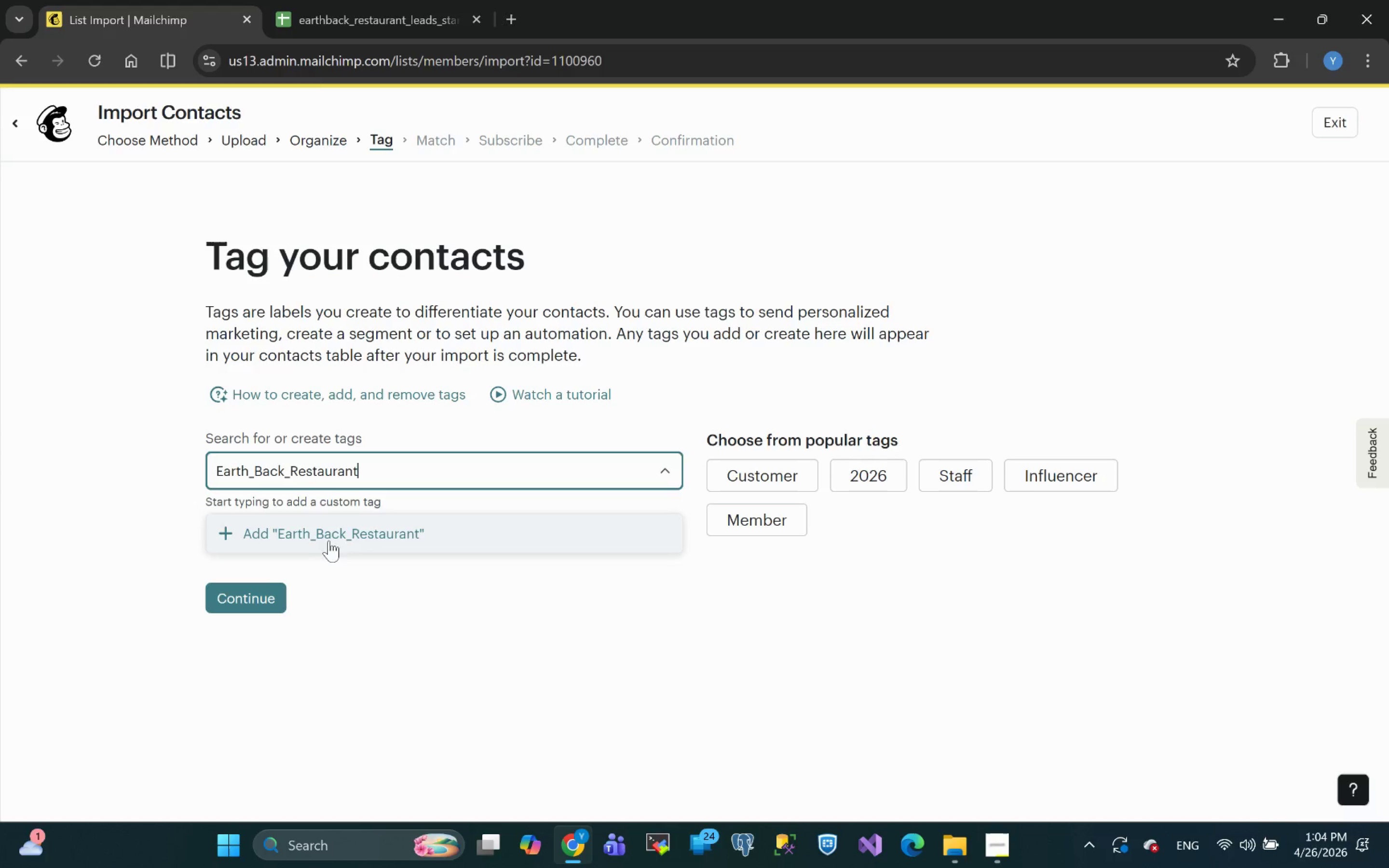 
left_click([300, 535])
 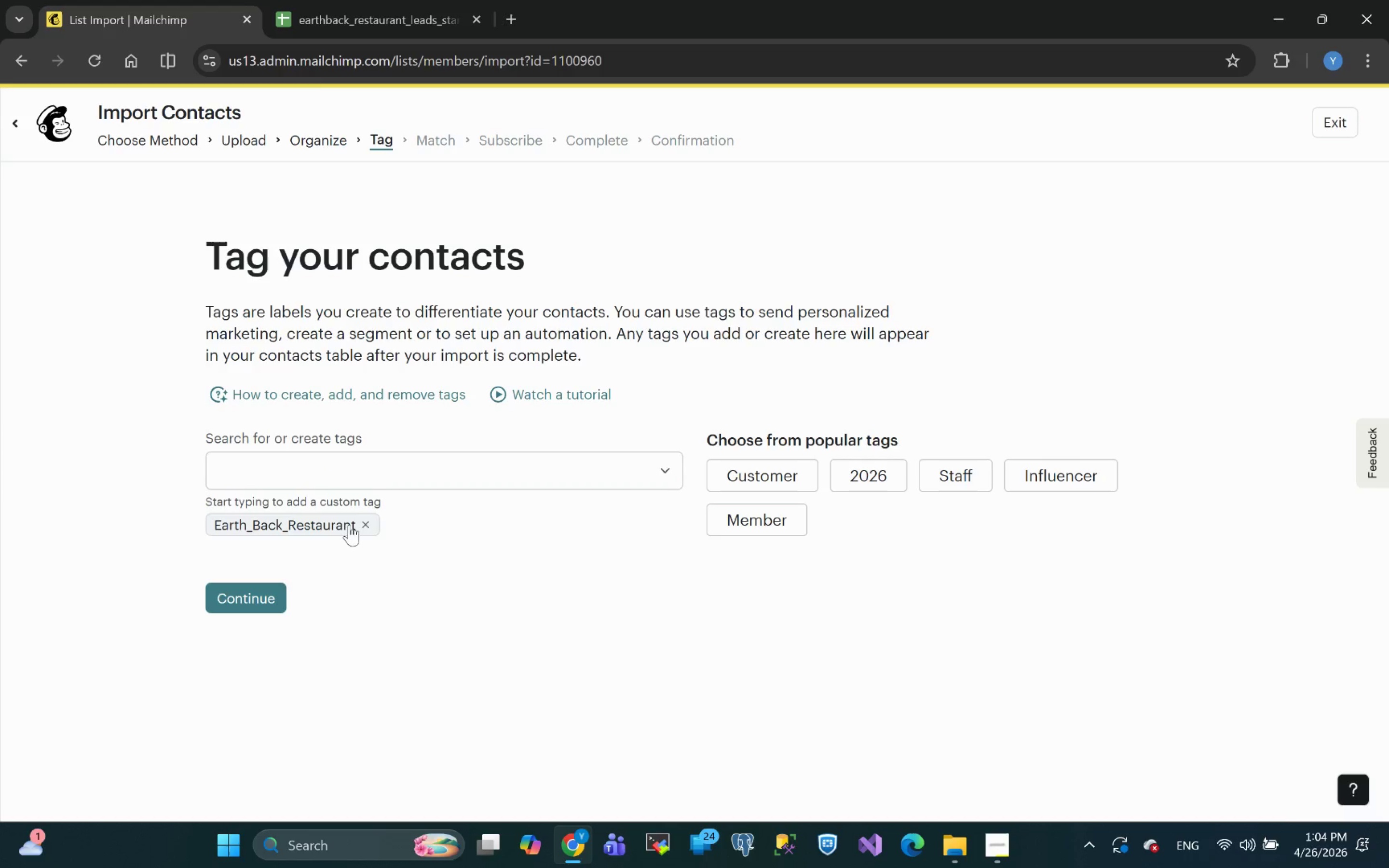 
left_click([258, 597])
 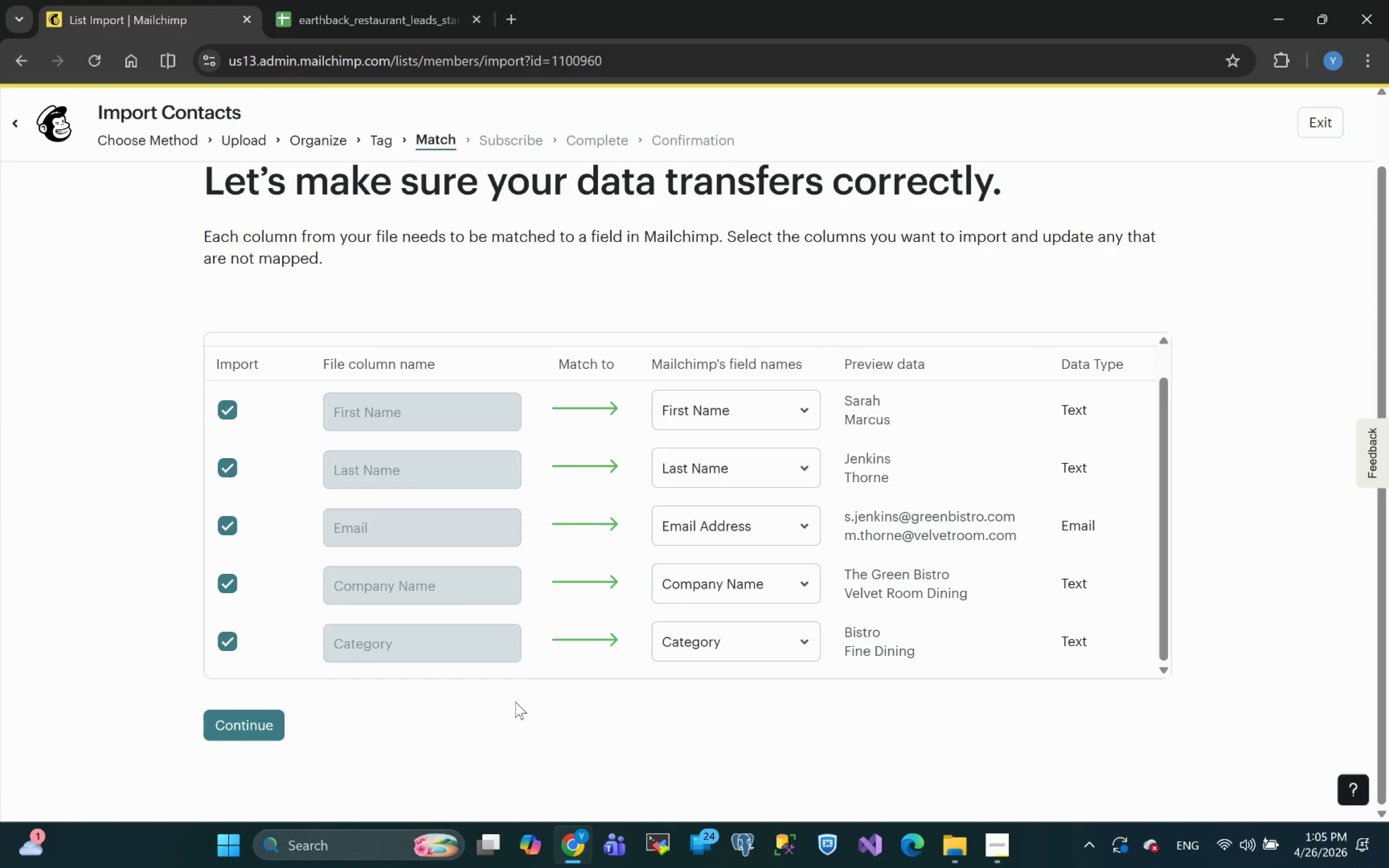 
wait(17.28)
 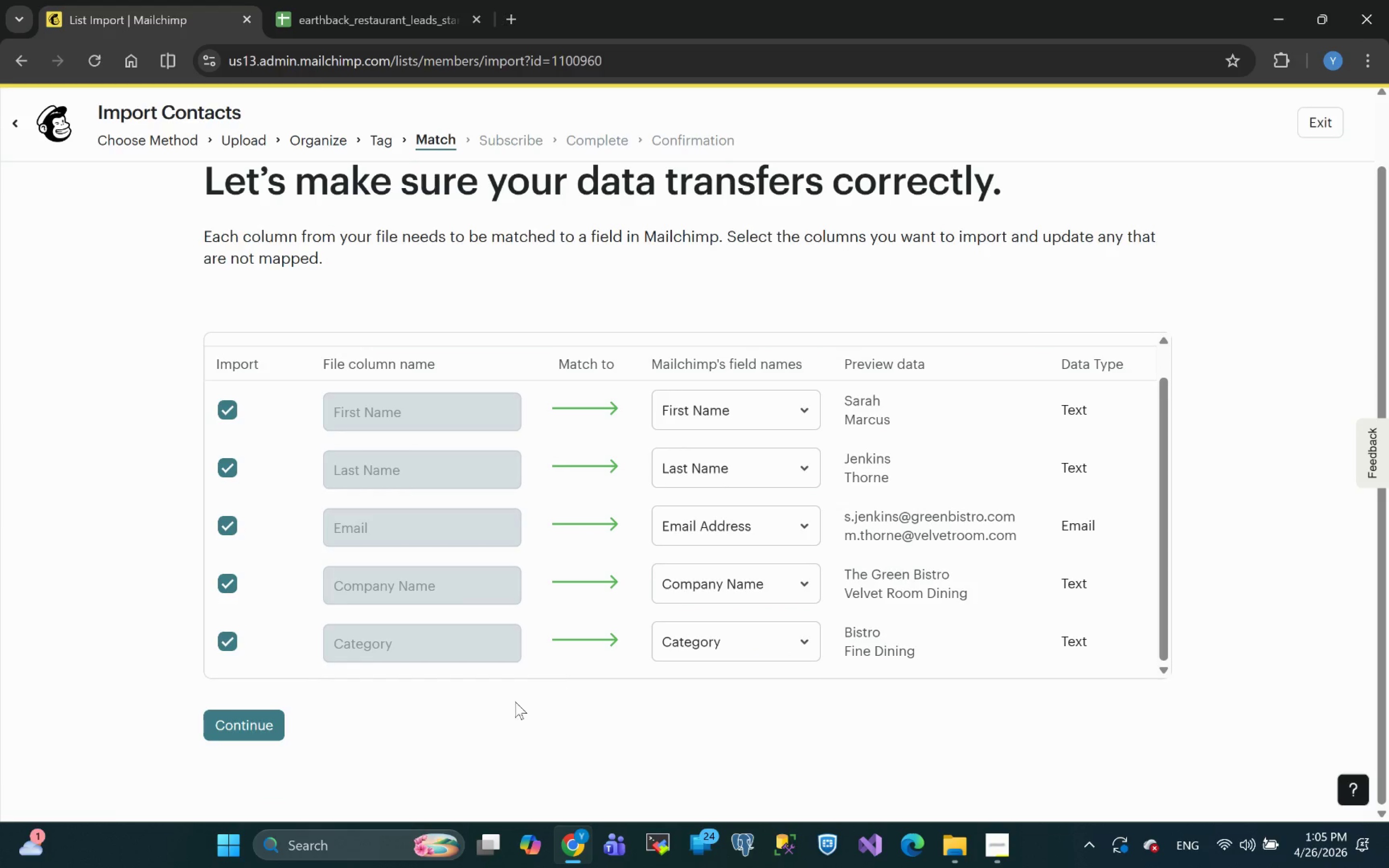 
left_click([249, 729])
 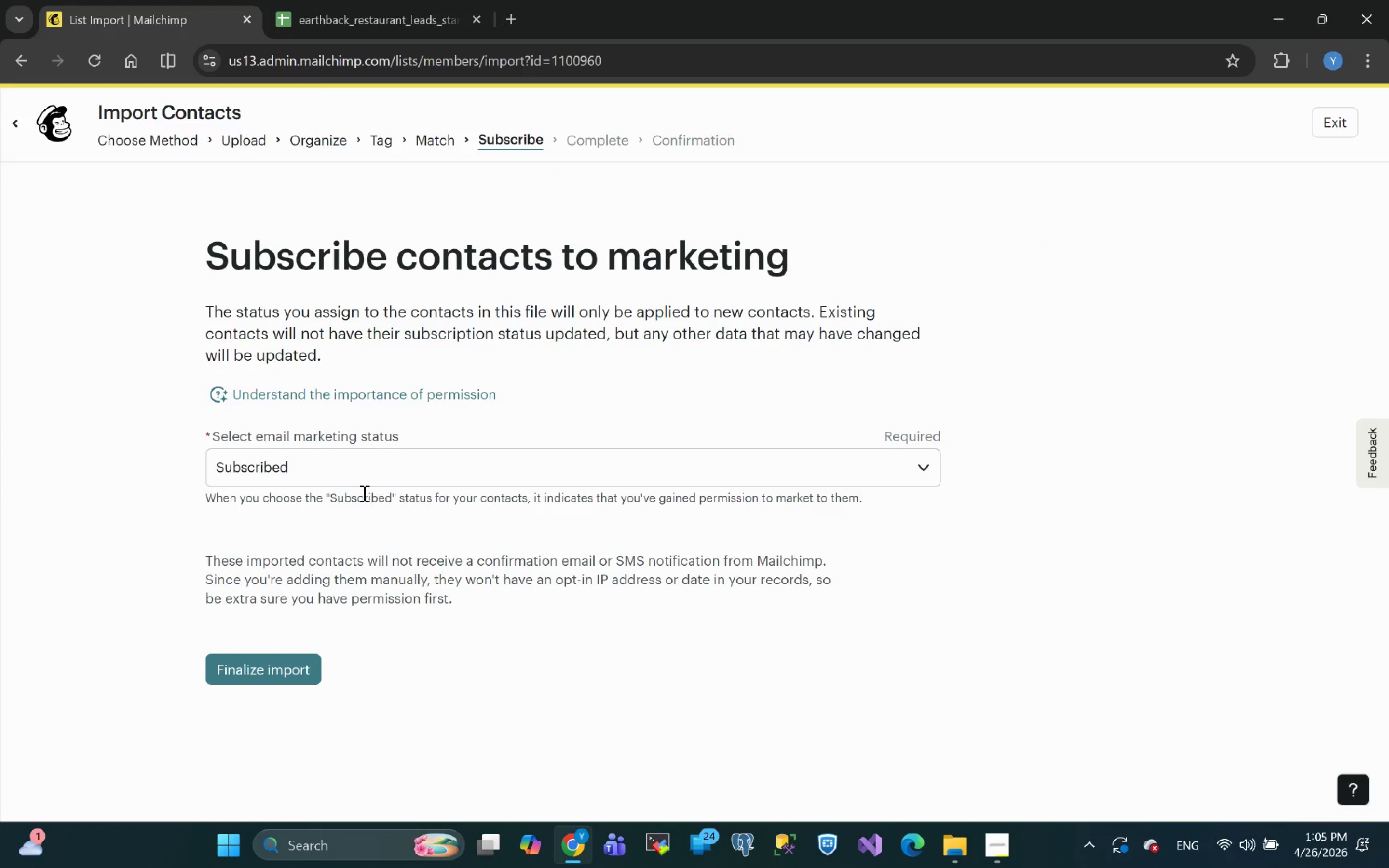 
left_click([343, 470])
 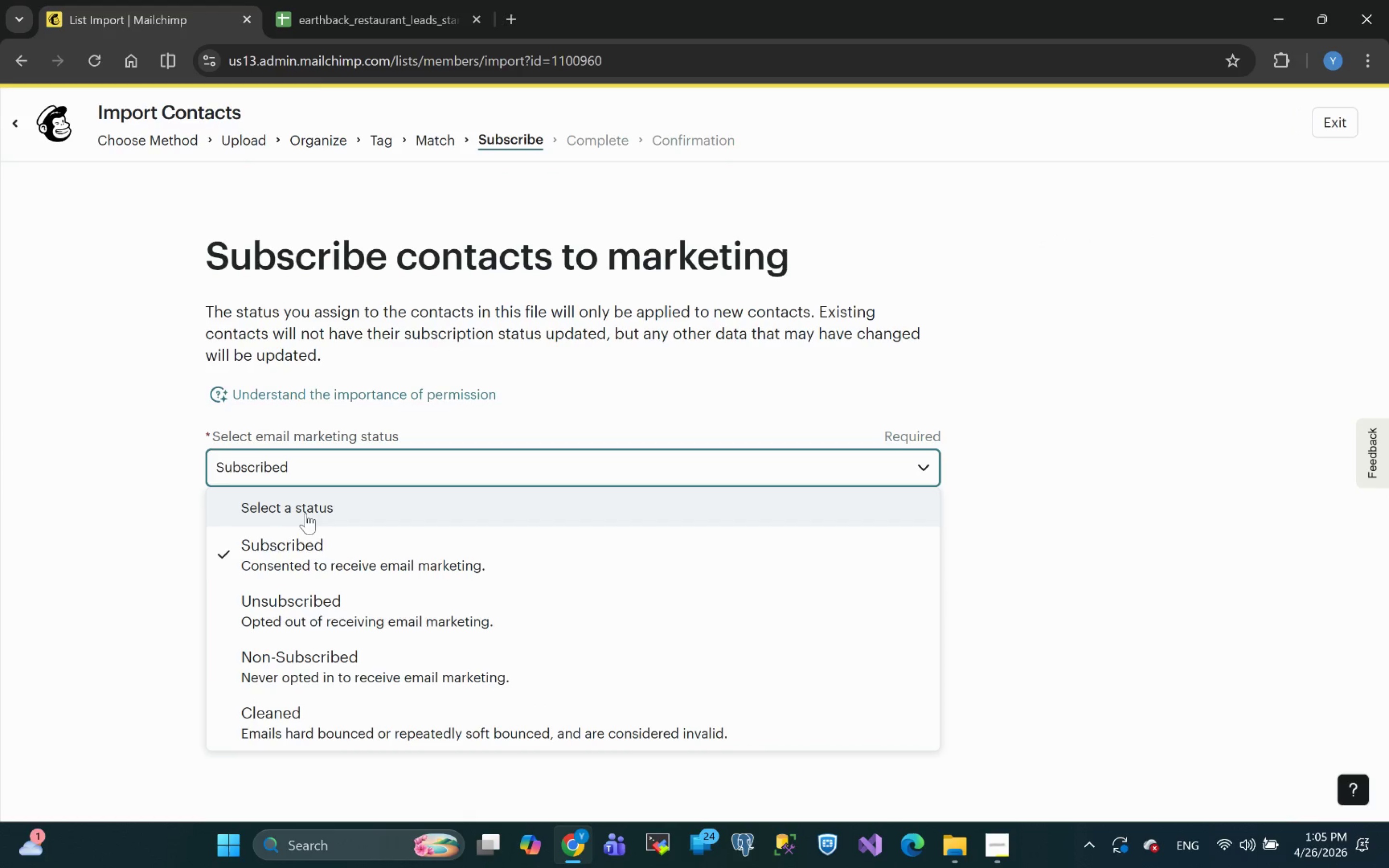 
left_click([301, 542])
 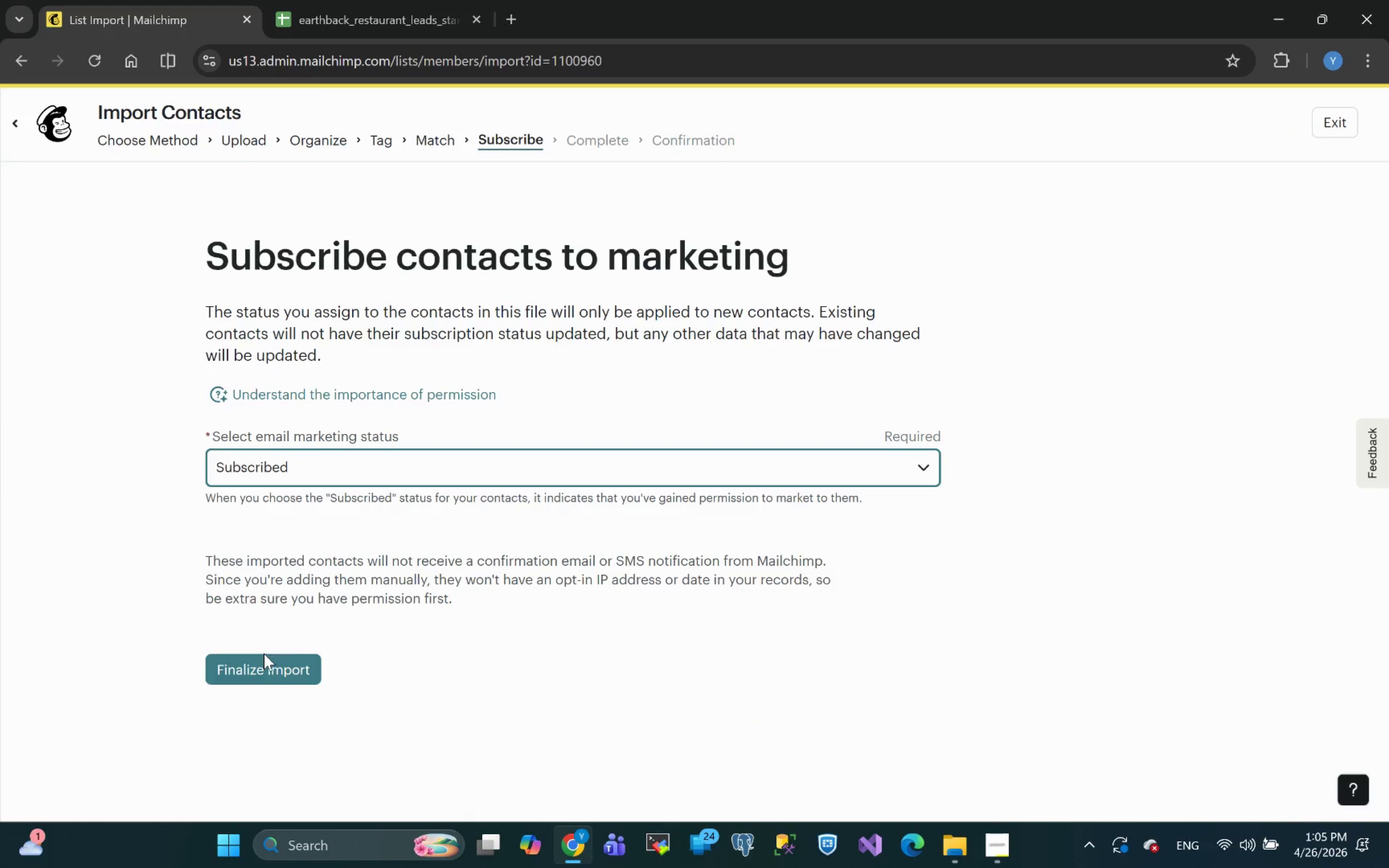 
left_click([261, 665])
 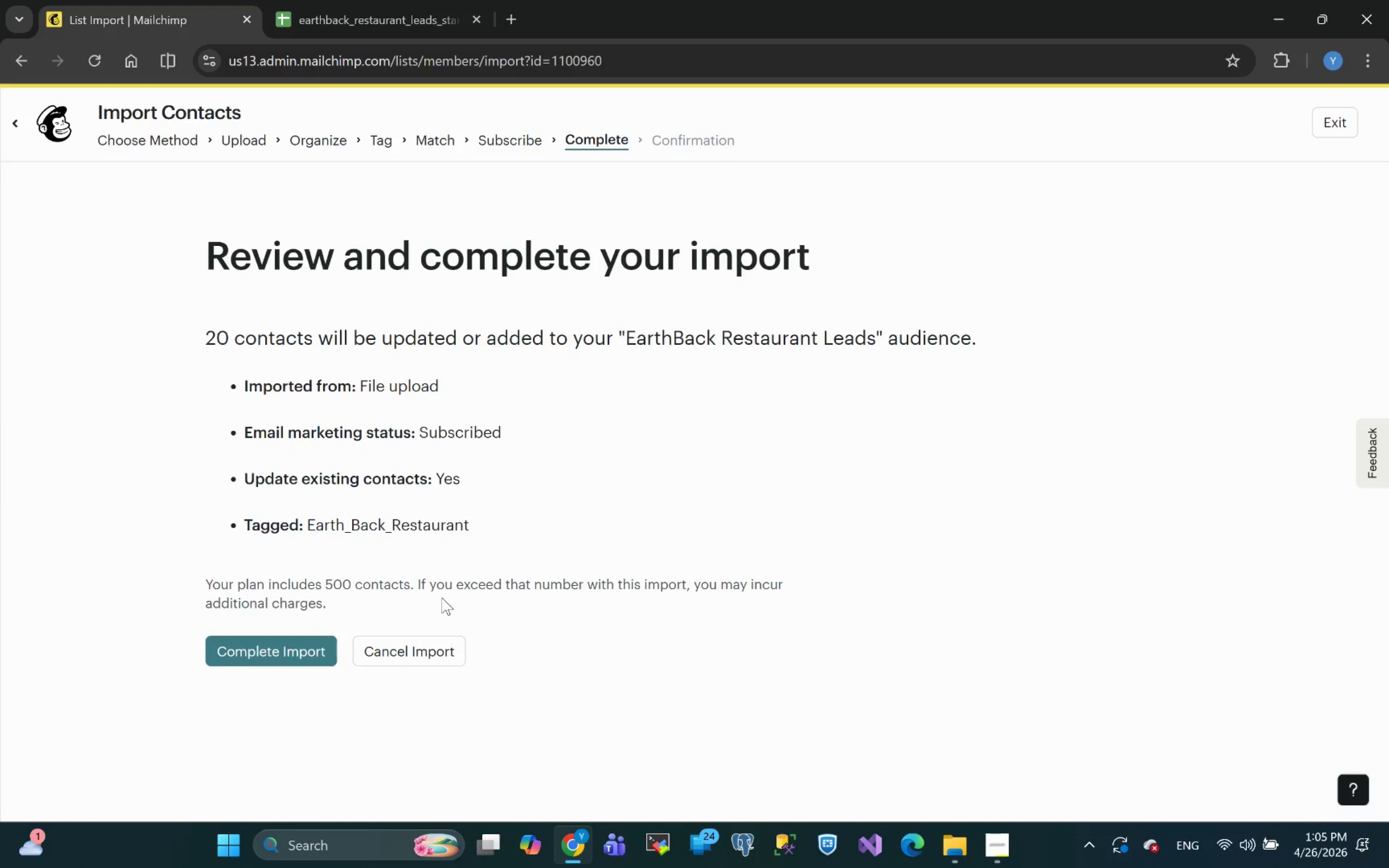 
left_click([267, 648])
 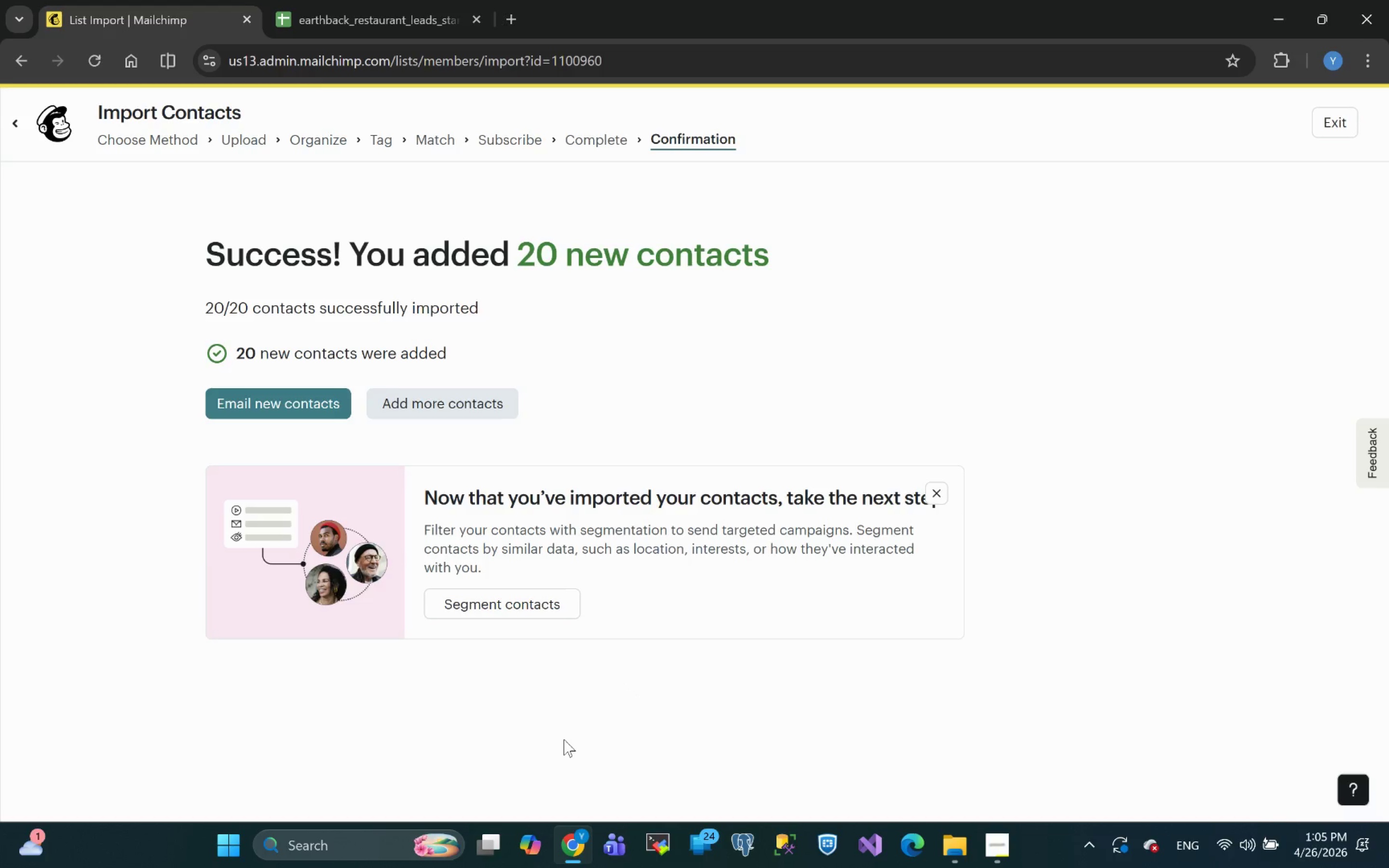 
wait(19.09)
 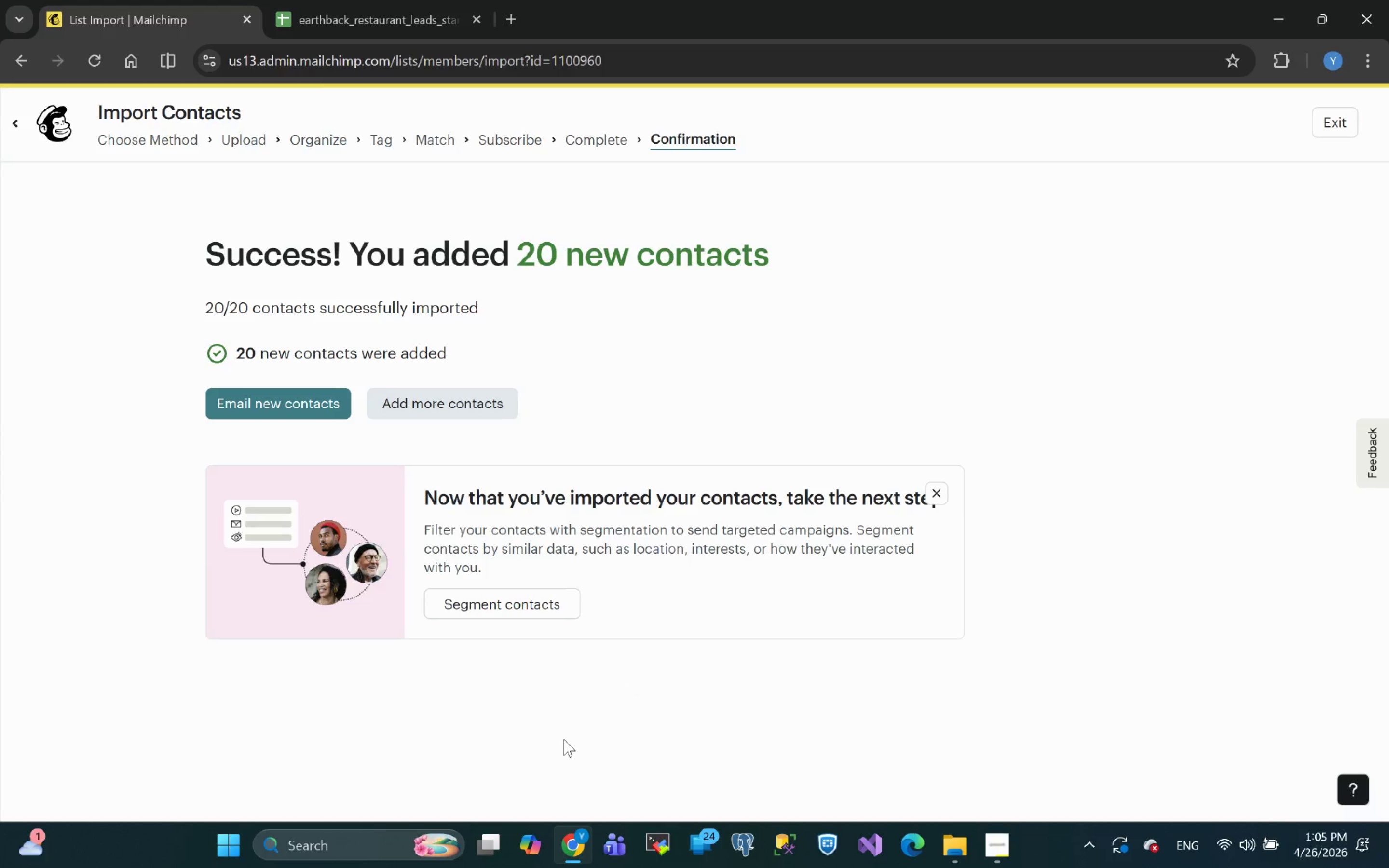 
left_click([1331, 124])
 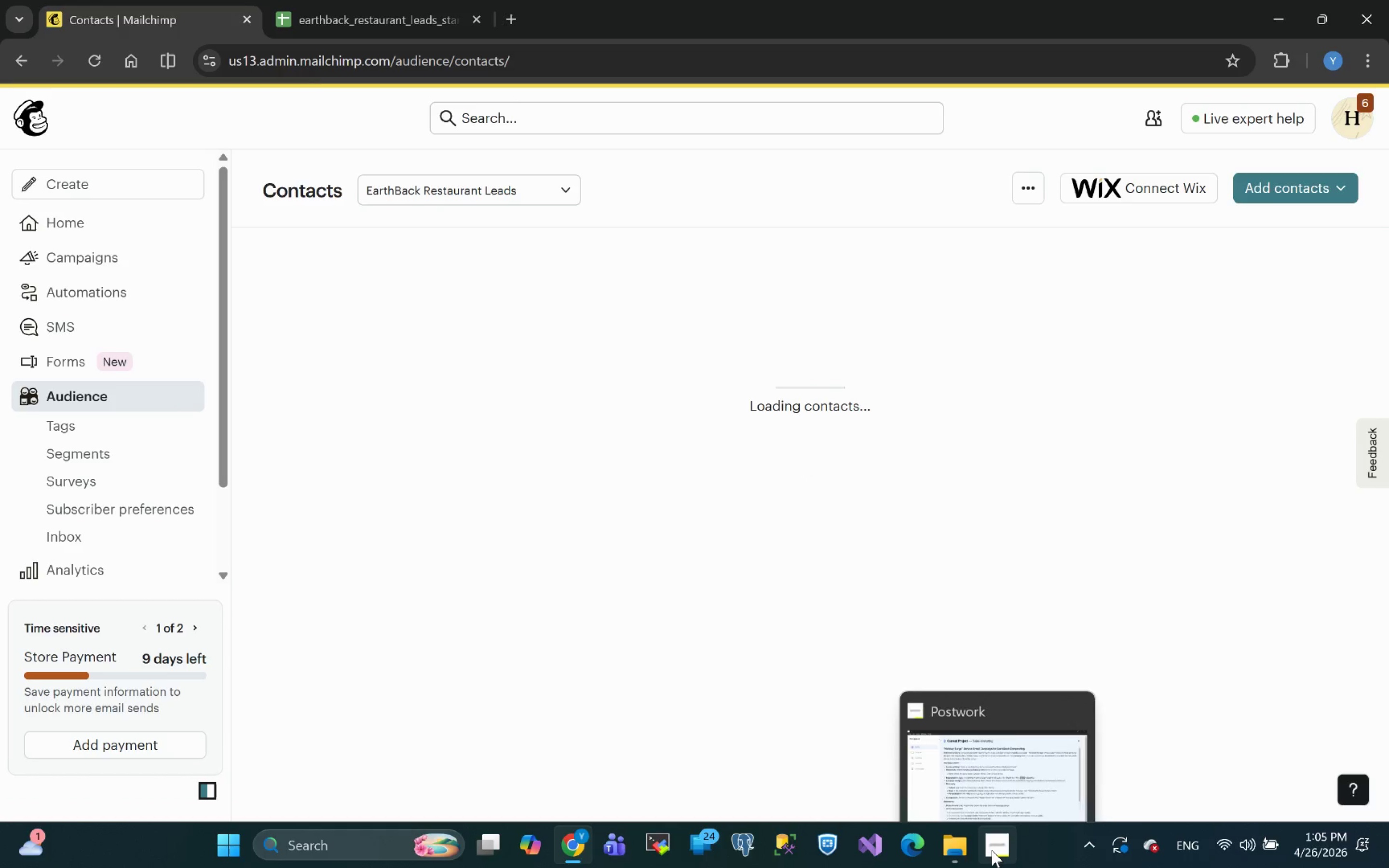 
left_click([992, 850])